 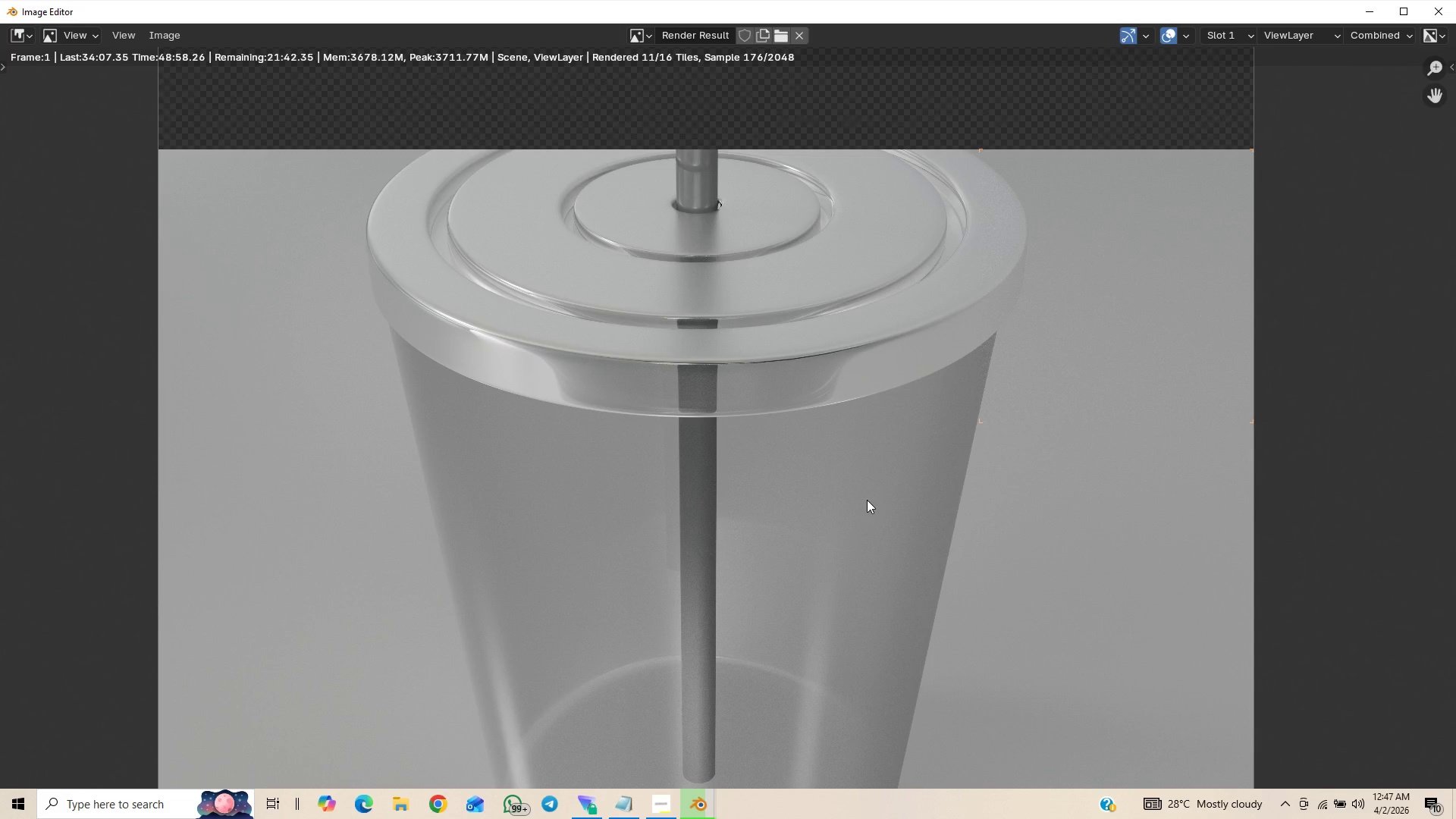 
scroll: coordinate [871, 497], scroll_direction: up, amount: 4.0
 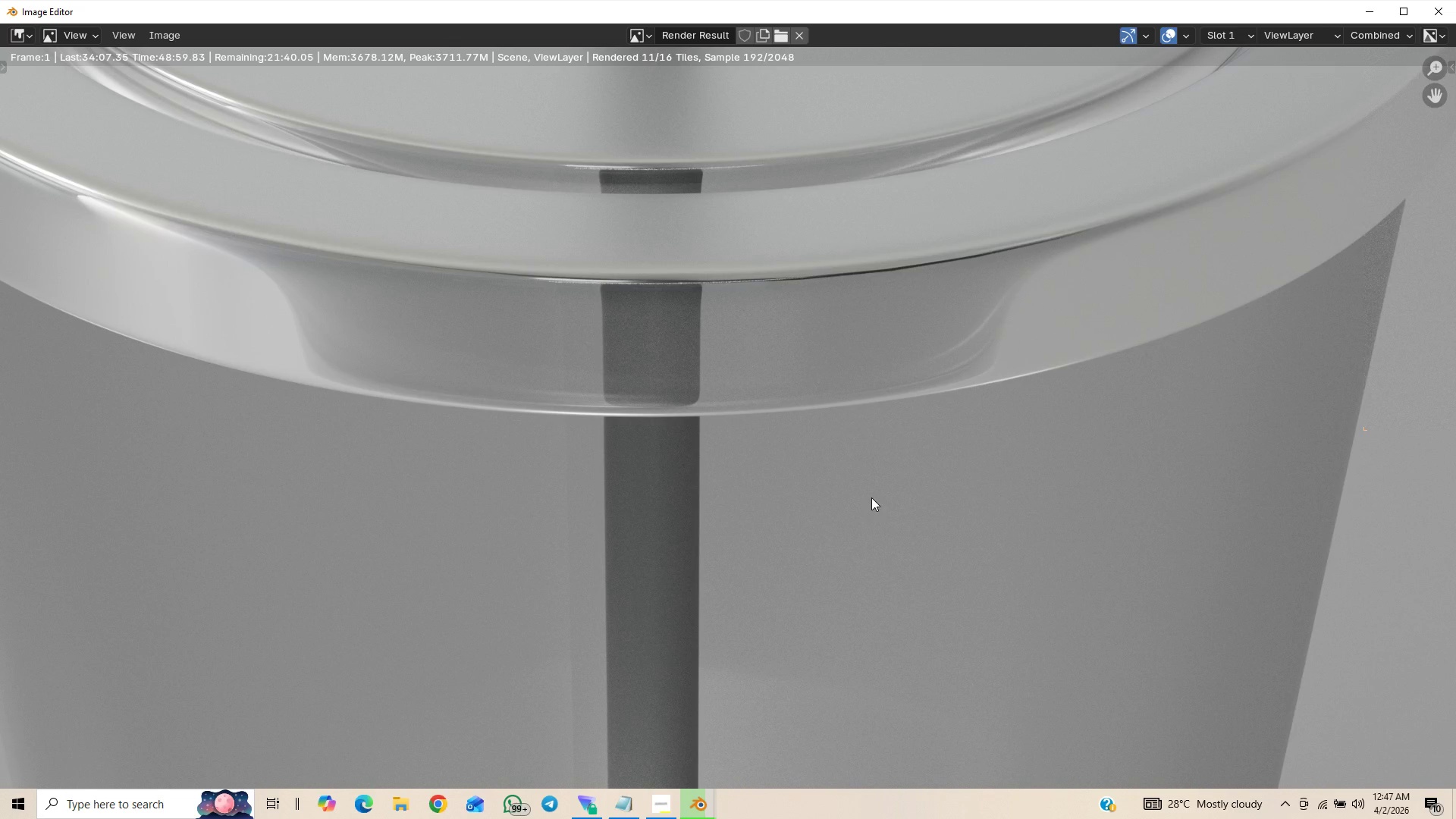 
scroll: coordinate [871, 497], scroll_direction: down, amount: 1.0
 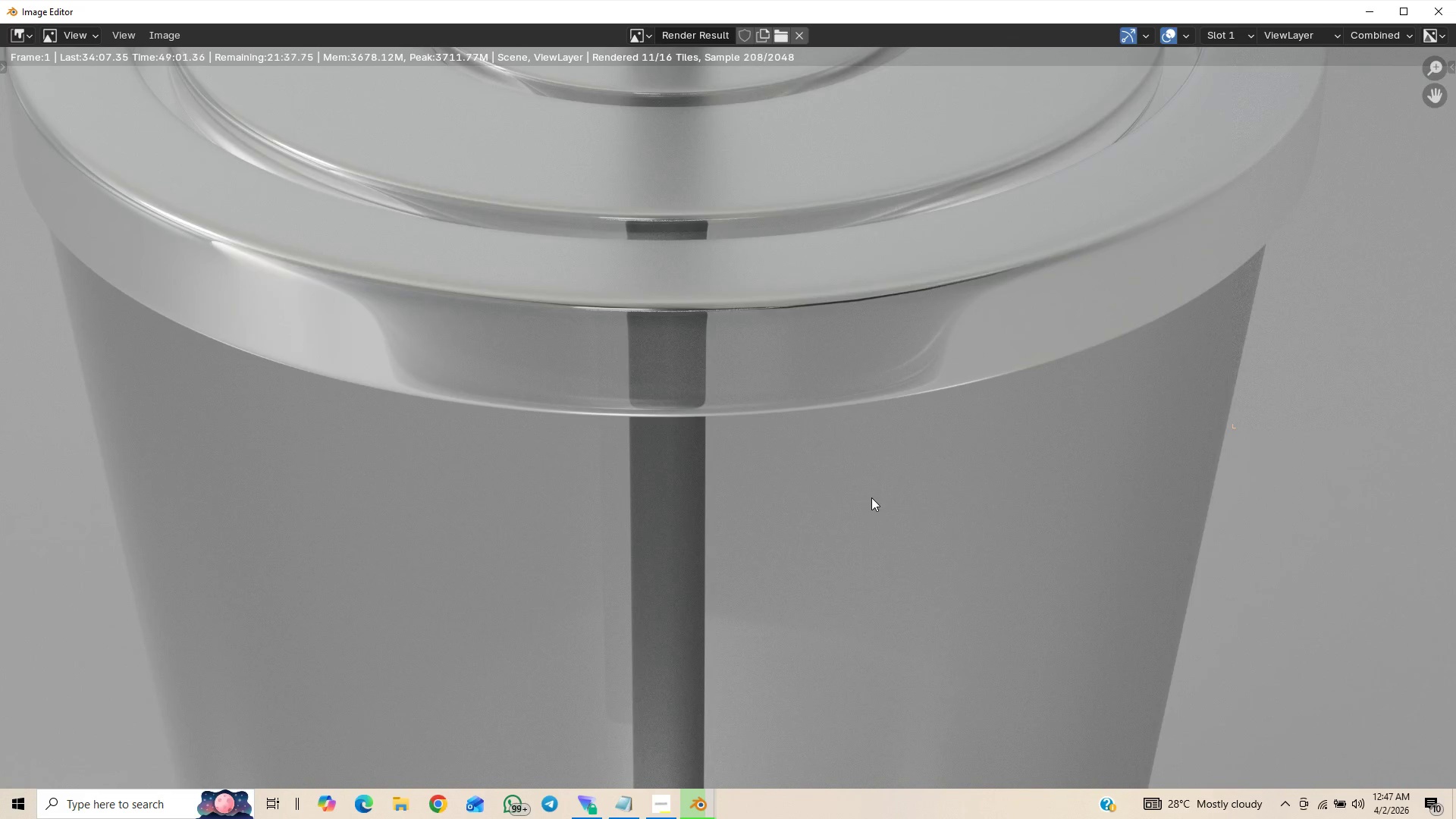 
scroll: coordinate [871, 497], scroll_direction: up, amount: 3.0
 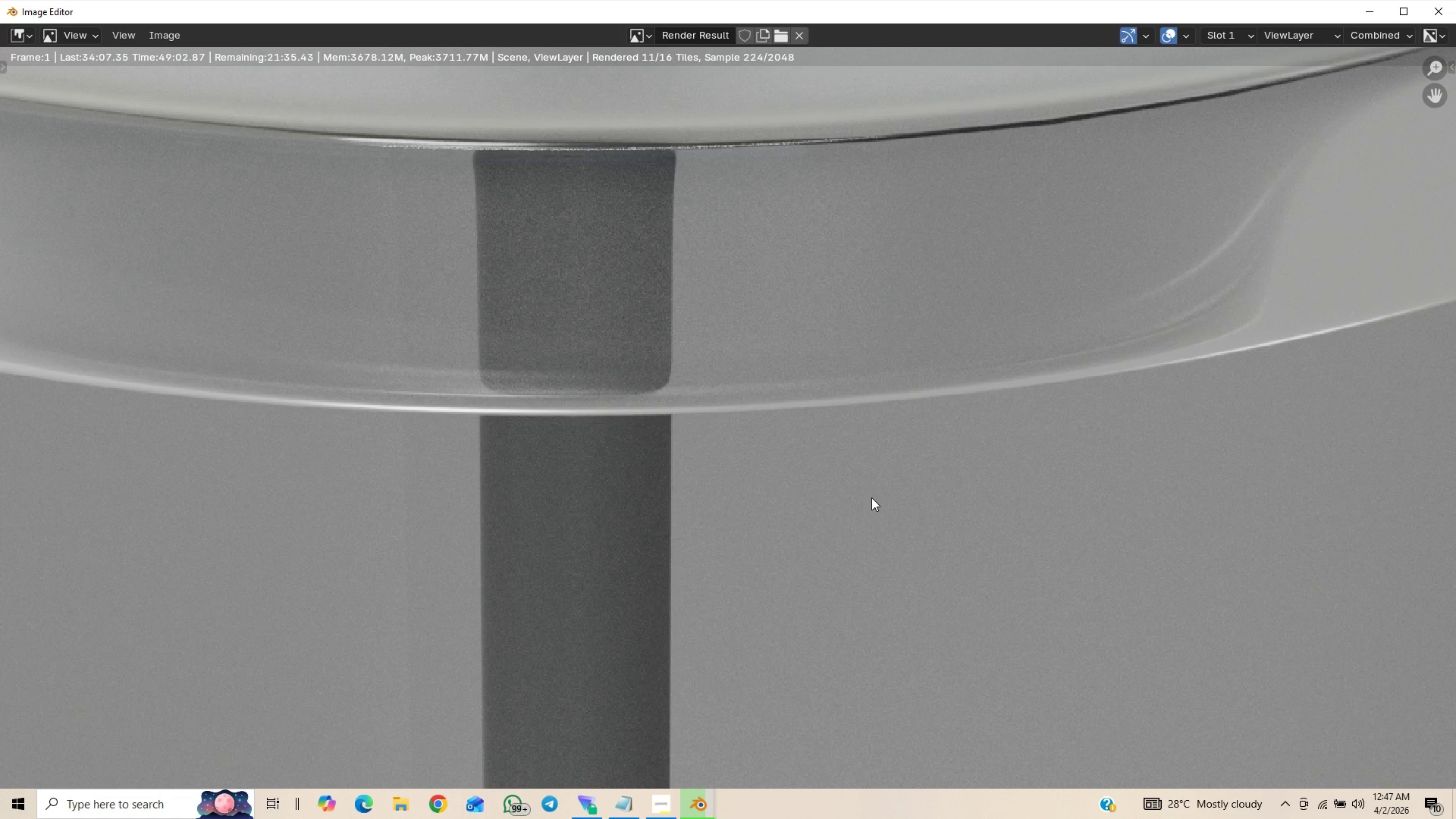 
scroll: coordinate [872, 497], scroll_direction: down, amount: 11.0
 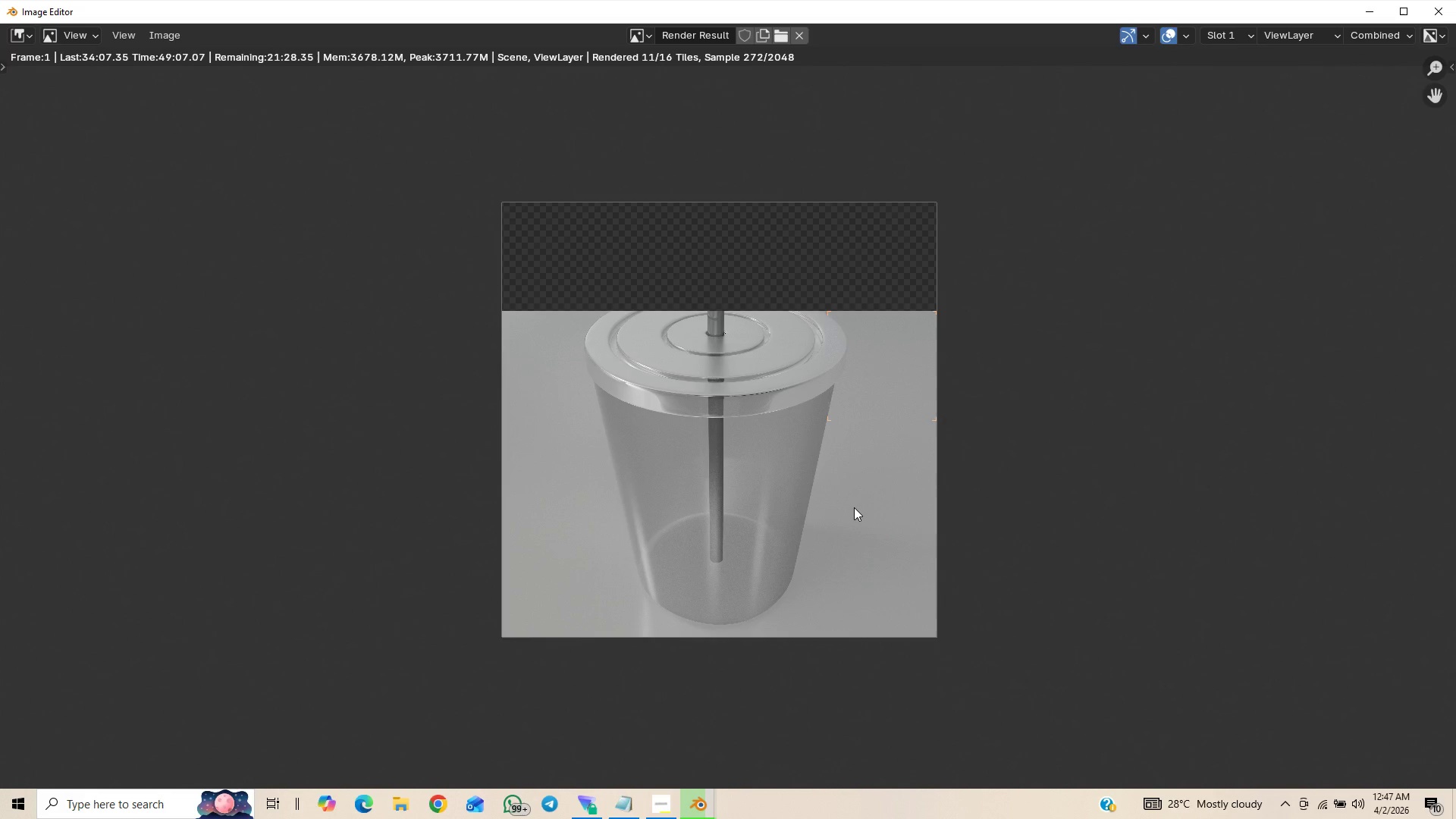 
scroll: coordinate [854, 507], scroll_direction: up, amount: 1.0
 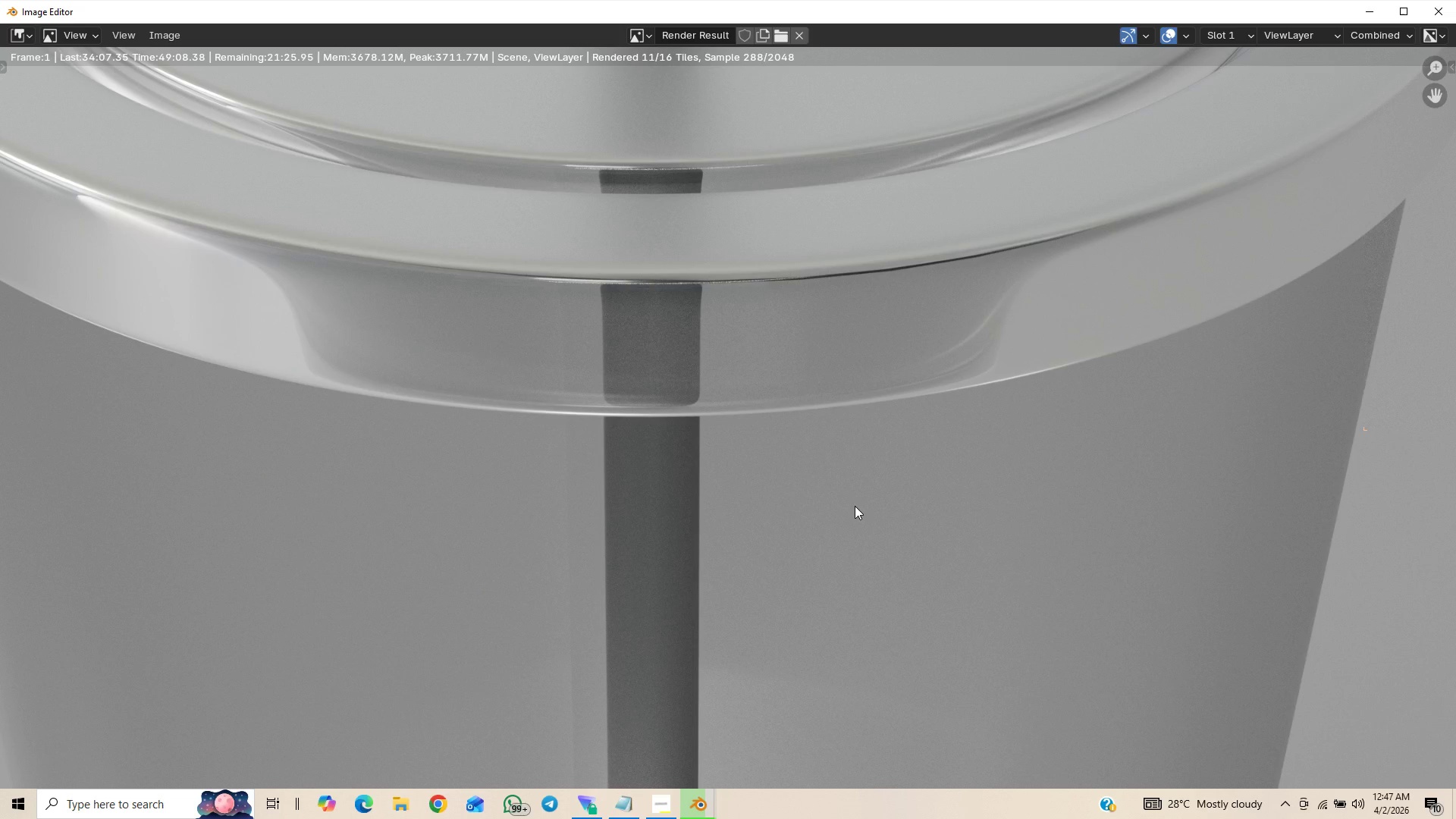 
scroll: coordinate [854, 508], scroll_direction: down, amount: 20.0
 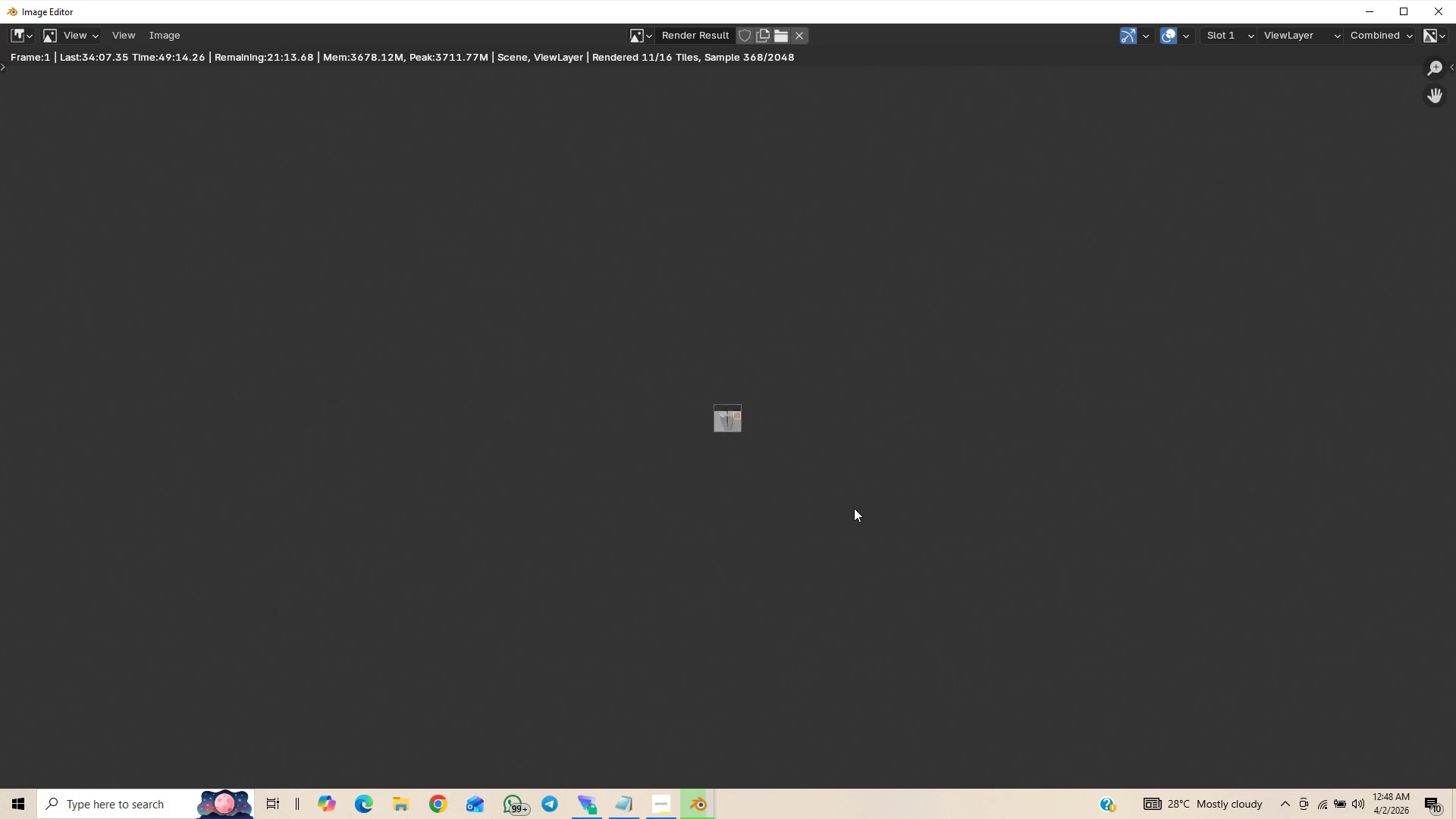 
scroll: coordinate [854, 508], scroll_direction: up, amount: 14.0
 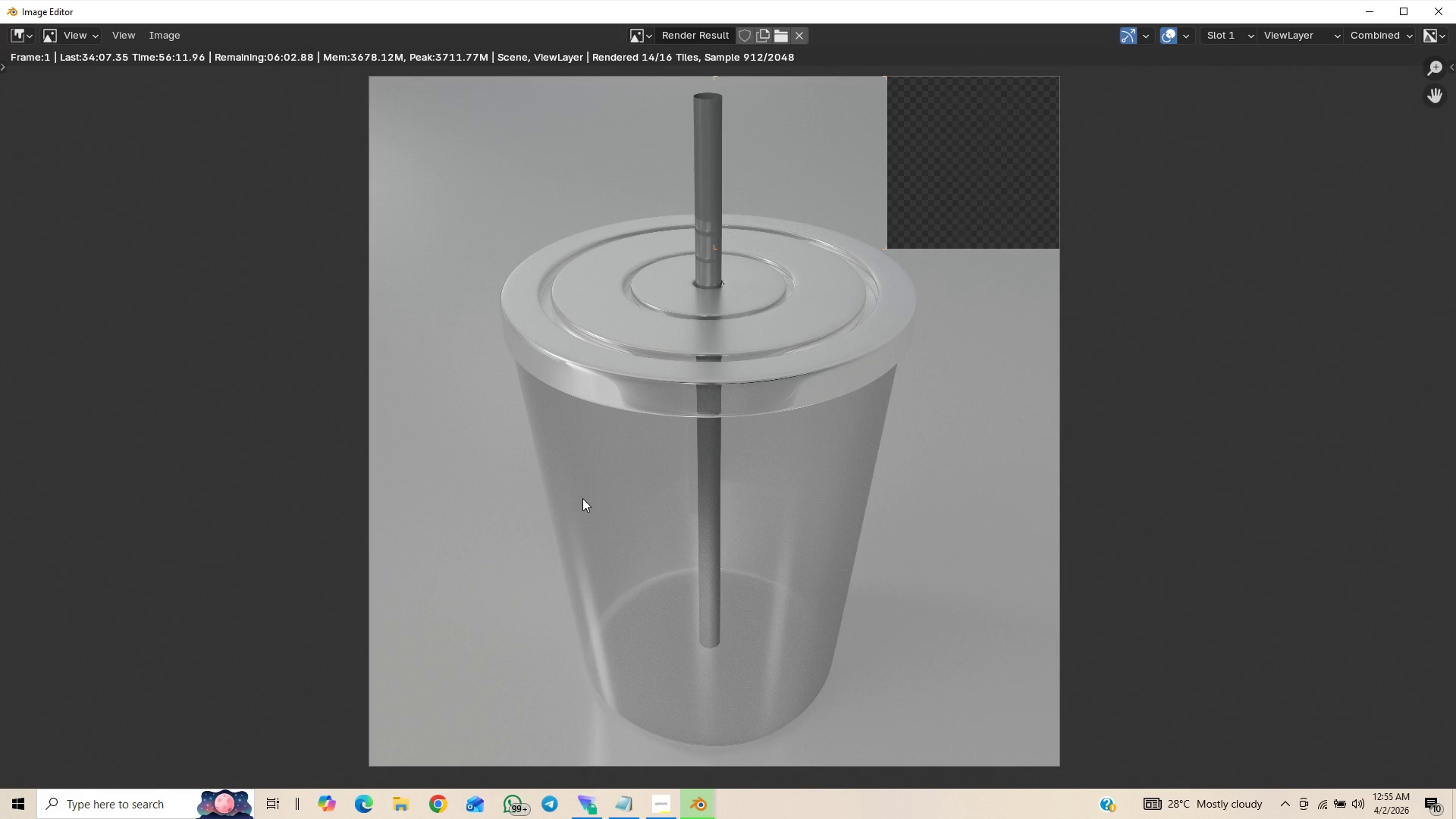 
wait(420.18)
 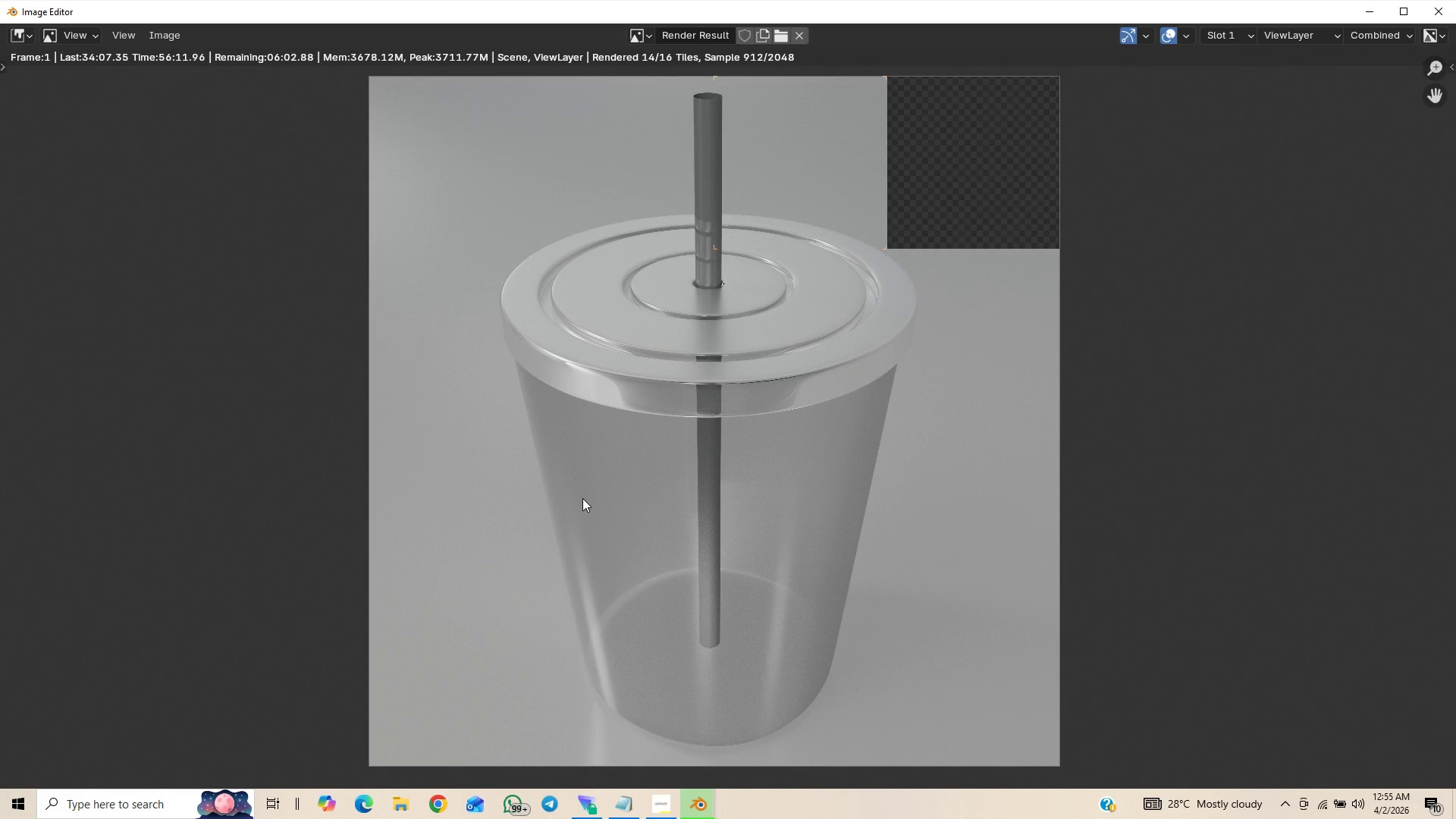 
left_click([661, 808])